 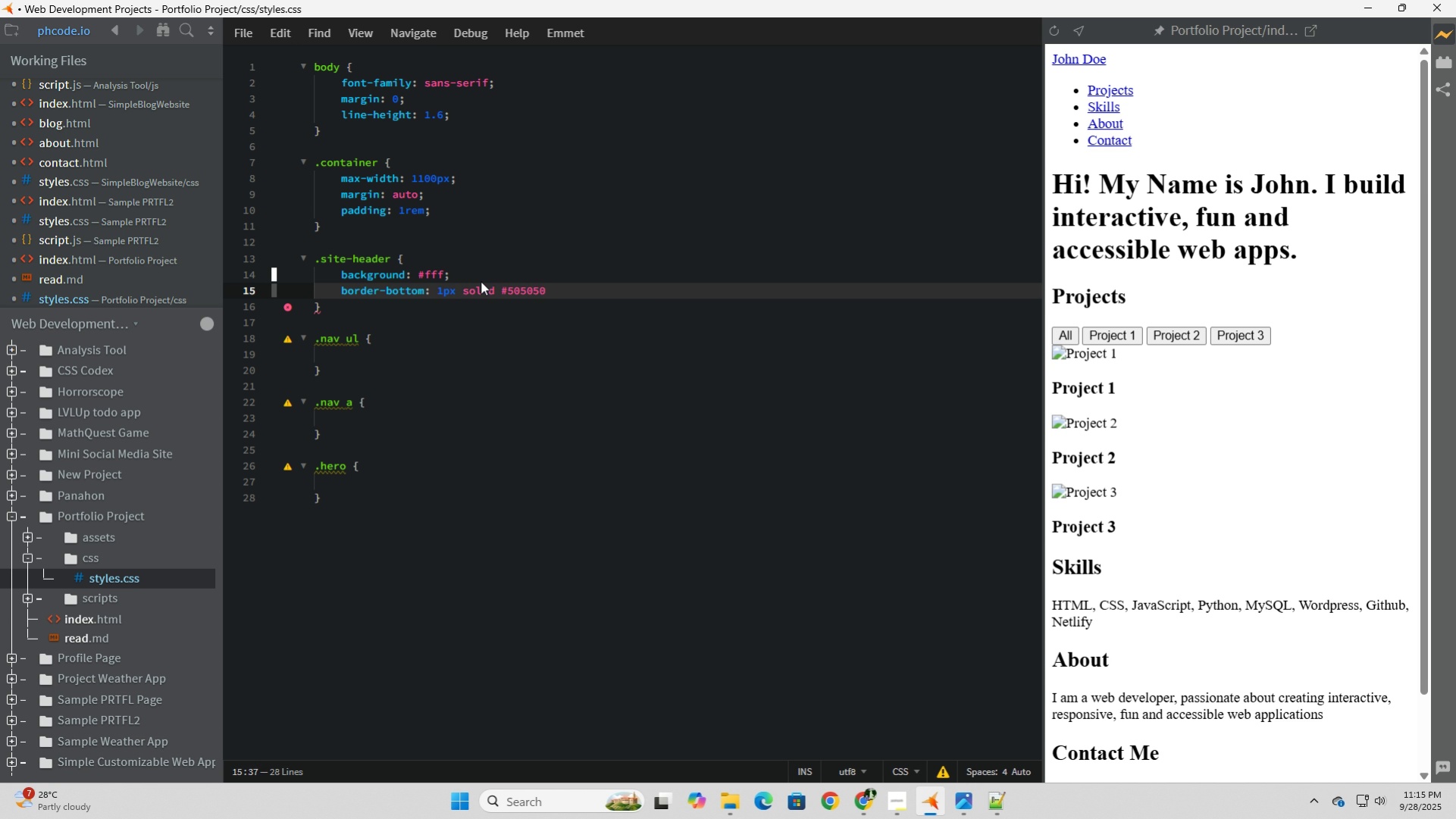 
key(Semicolon)
 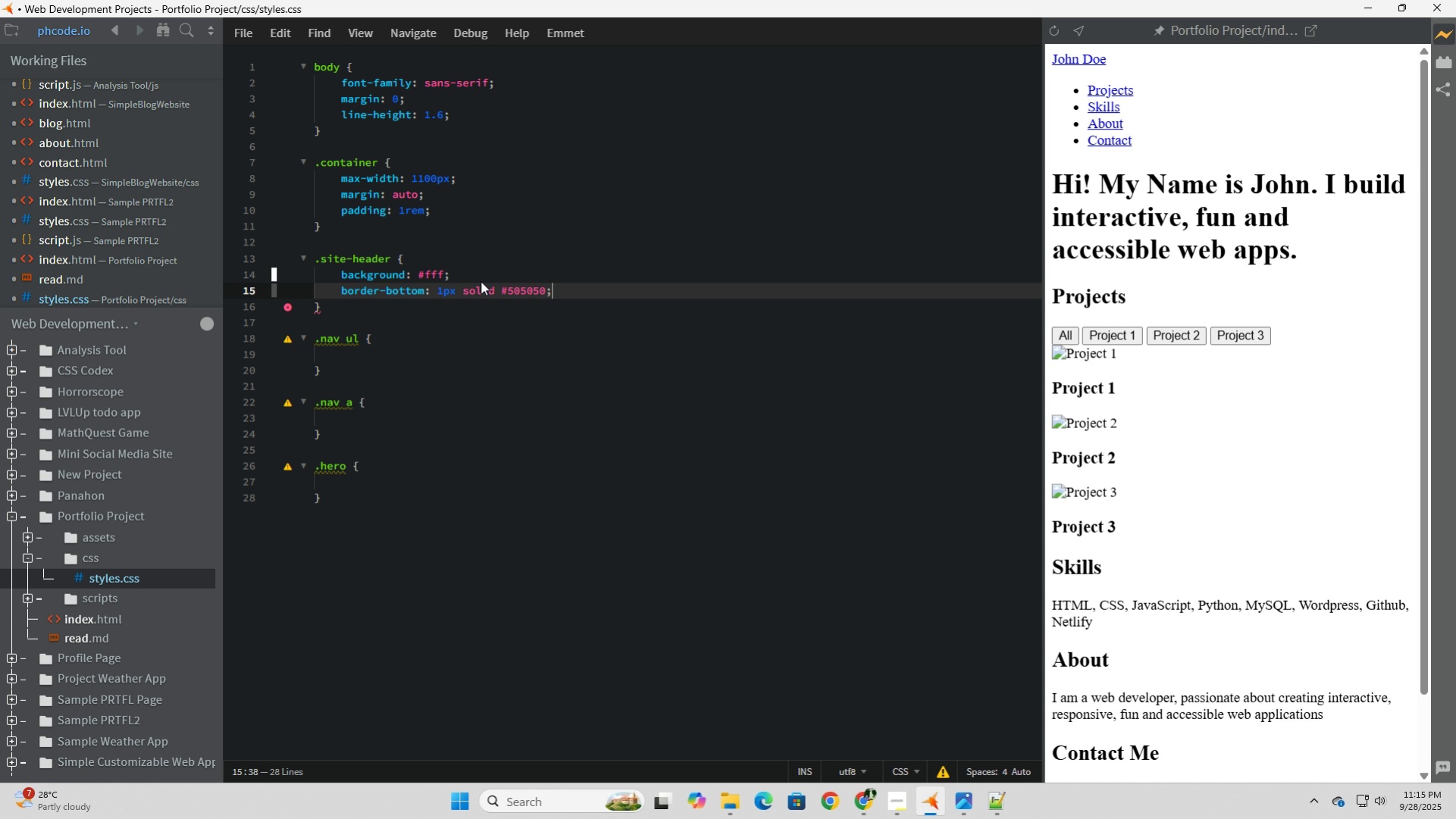 
key(Enter)
 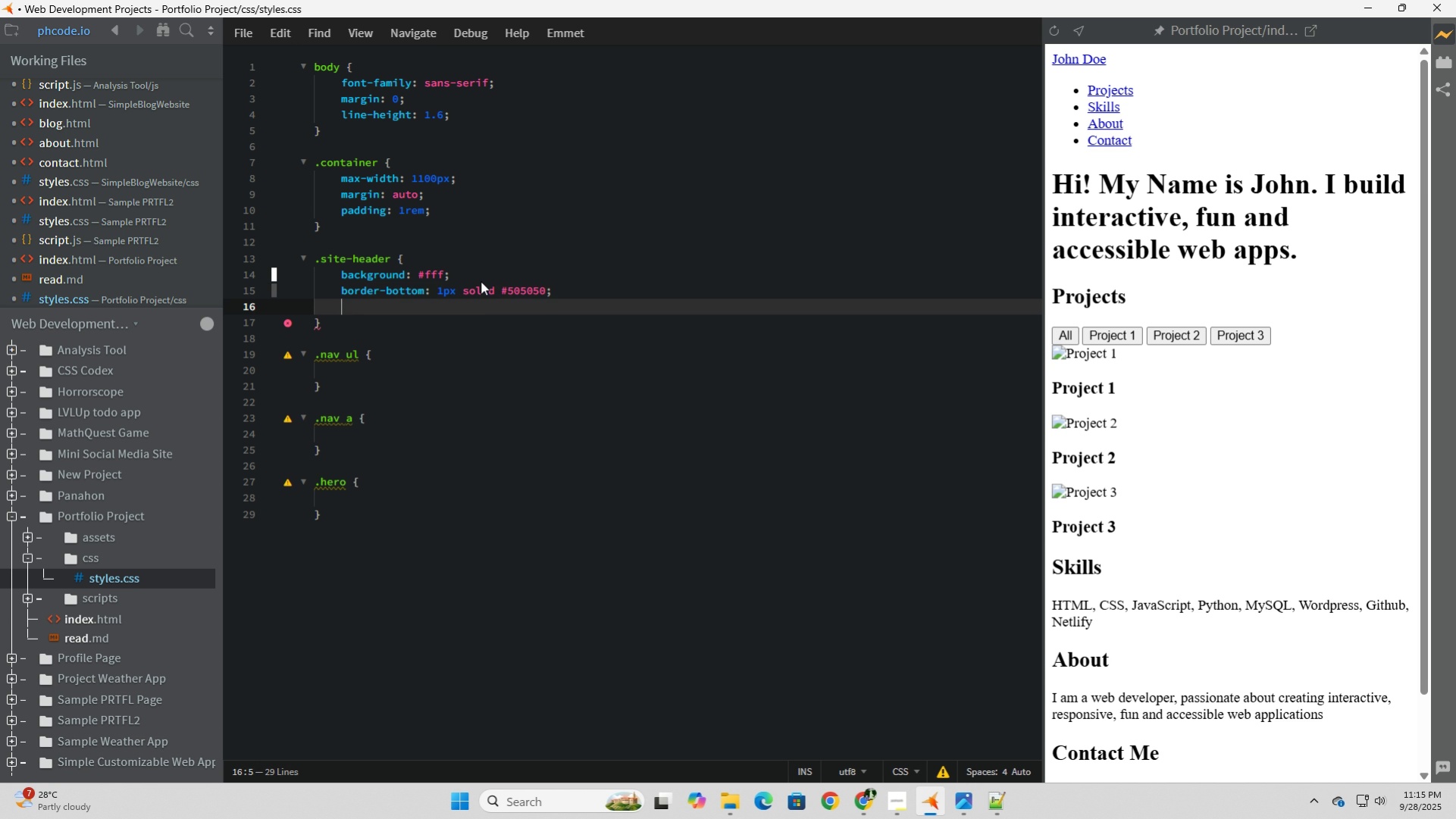 
type(positi)
key(Tab)
type(sticky)
key(Tab)
type(;)
 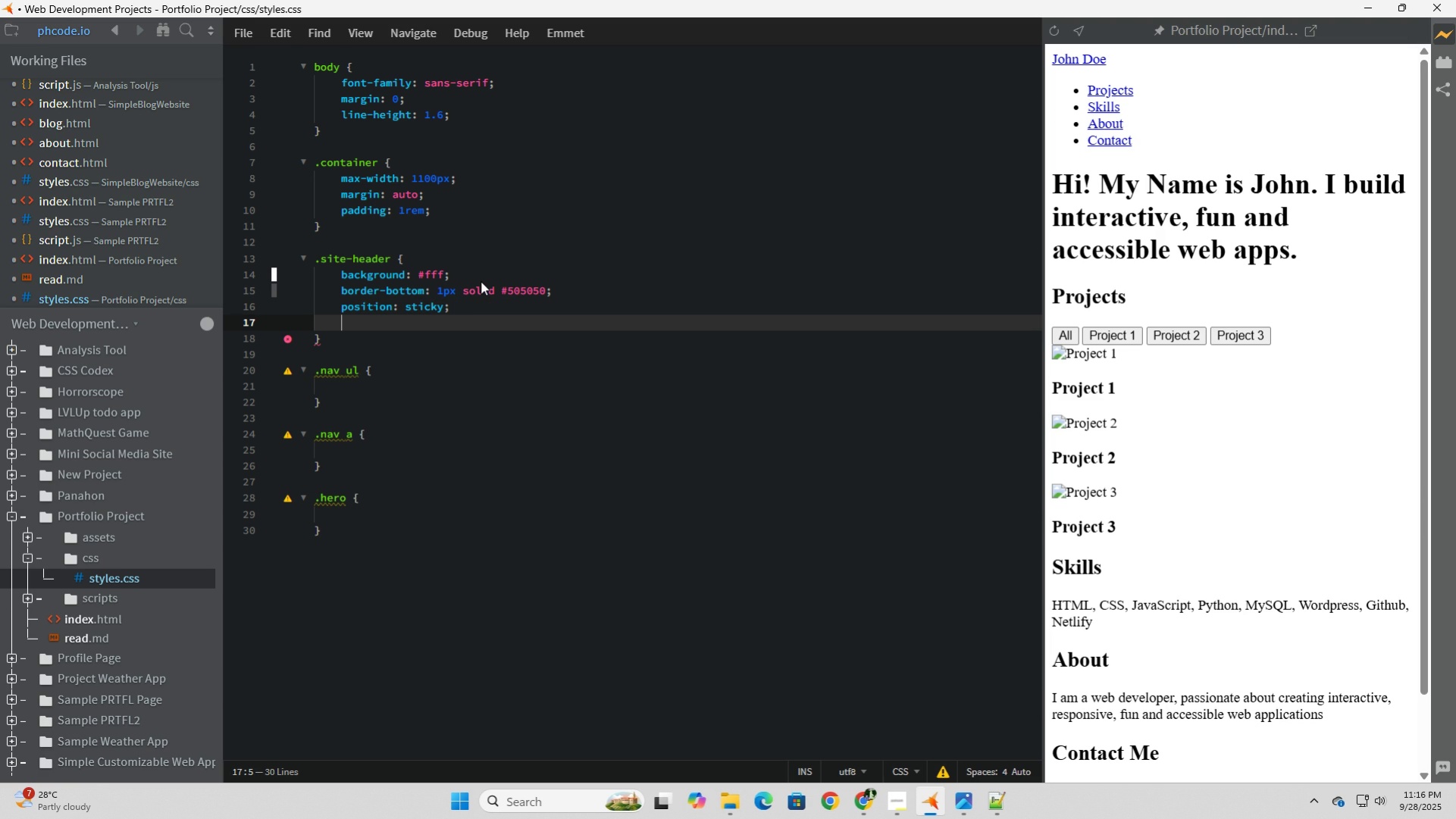 
key(Enter)
 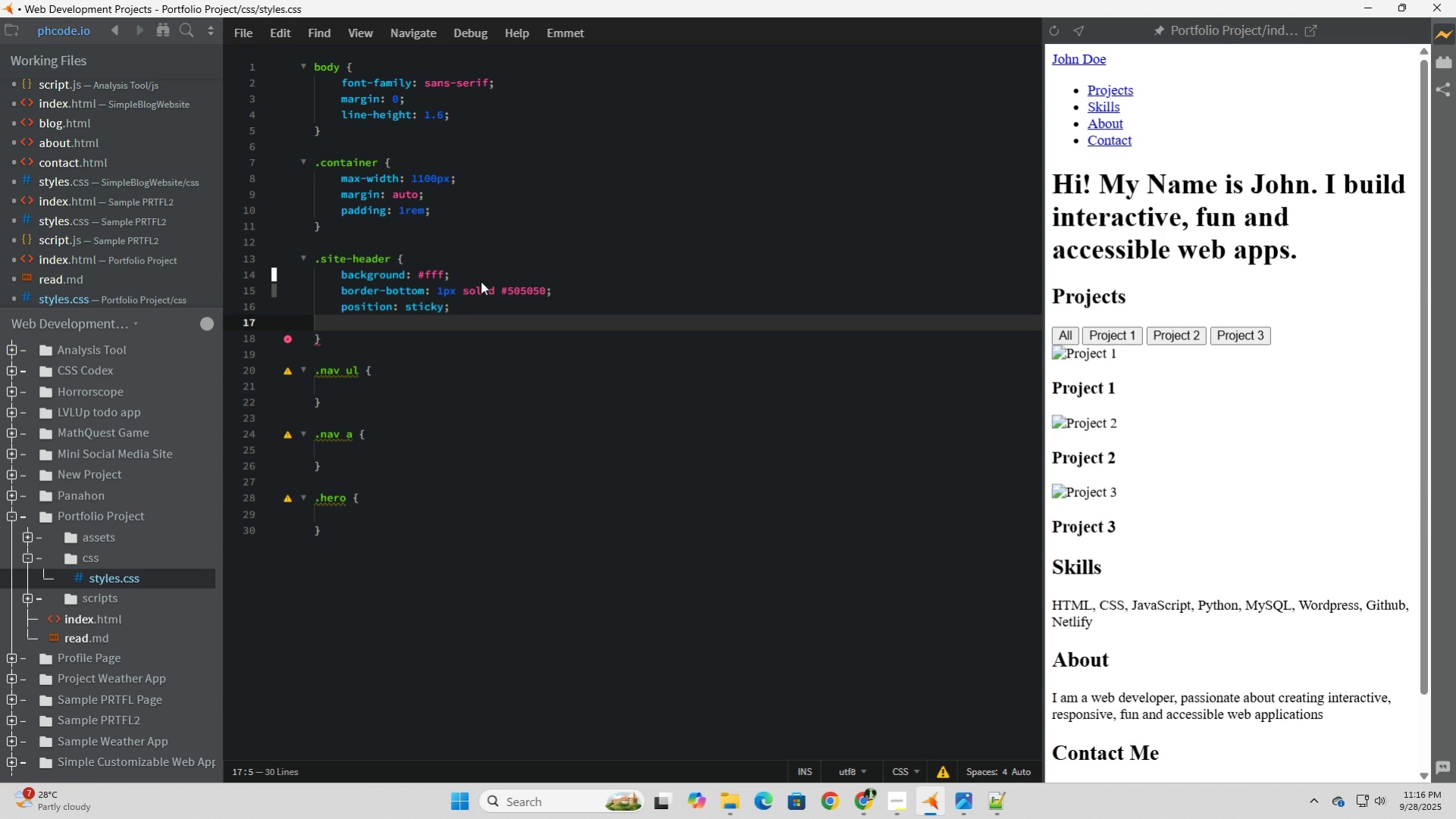 
type(top: 0;)